 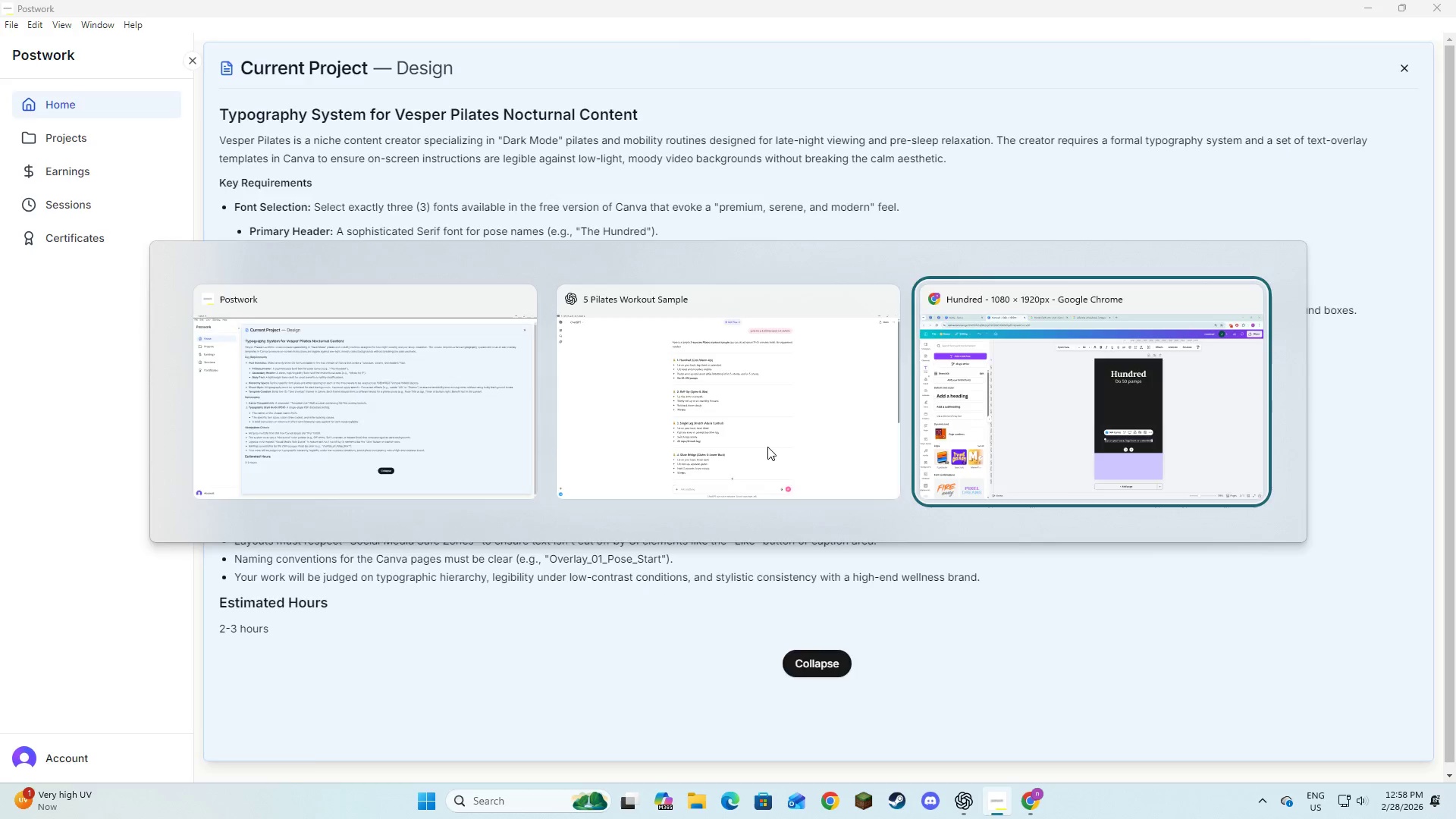 
left_click([981, 539])
 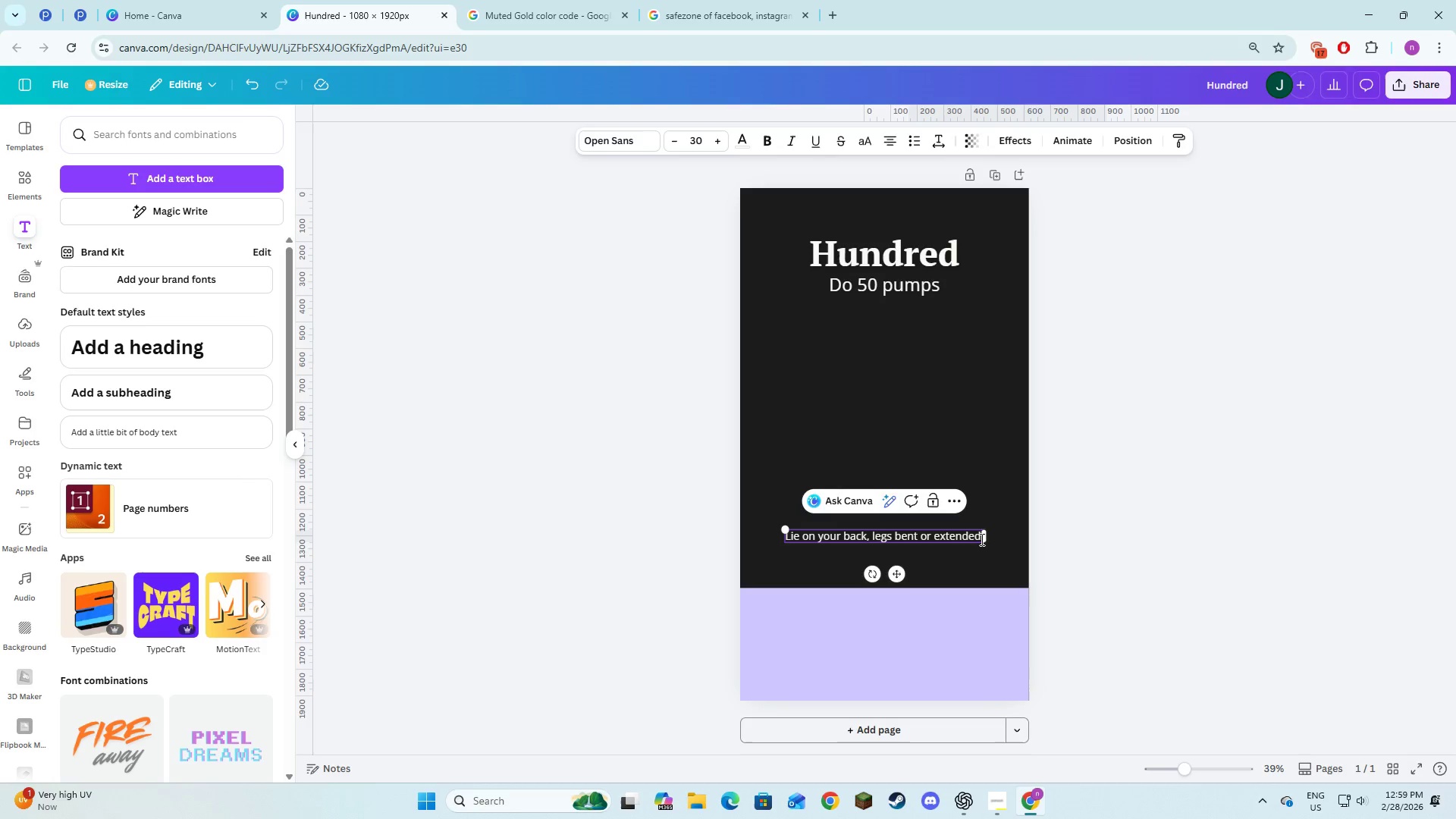 
key(Enter)
 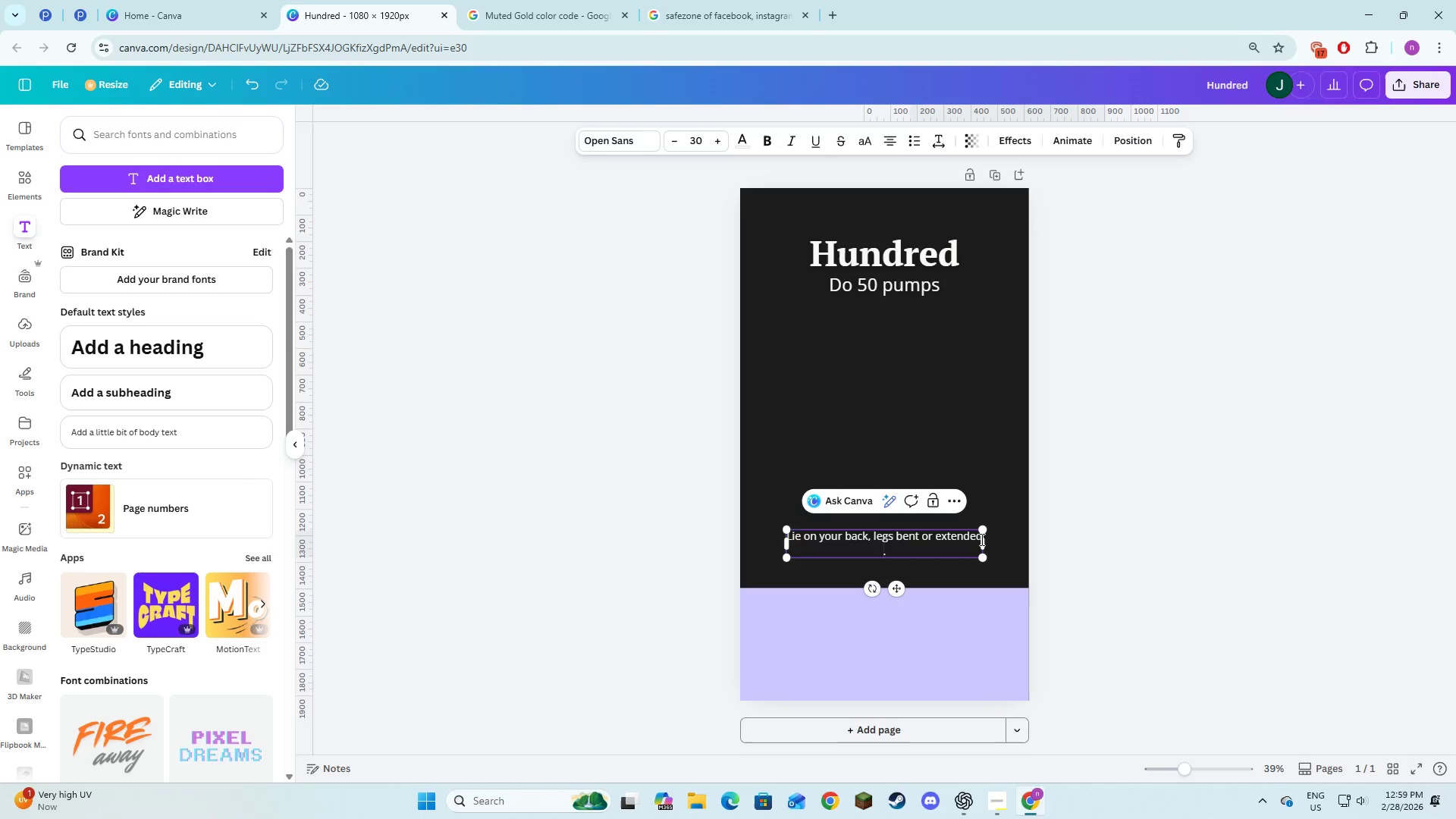 
type(Lift )
 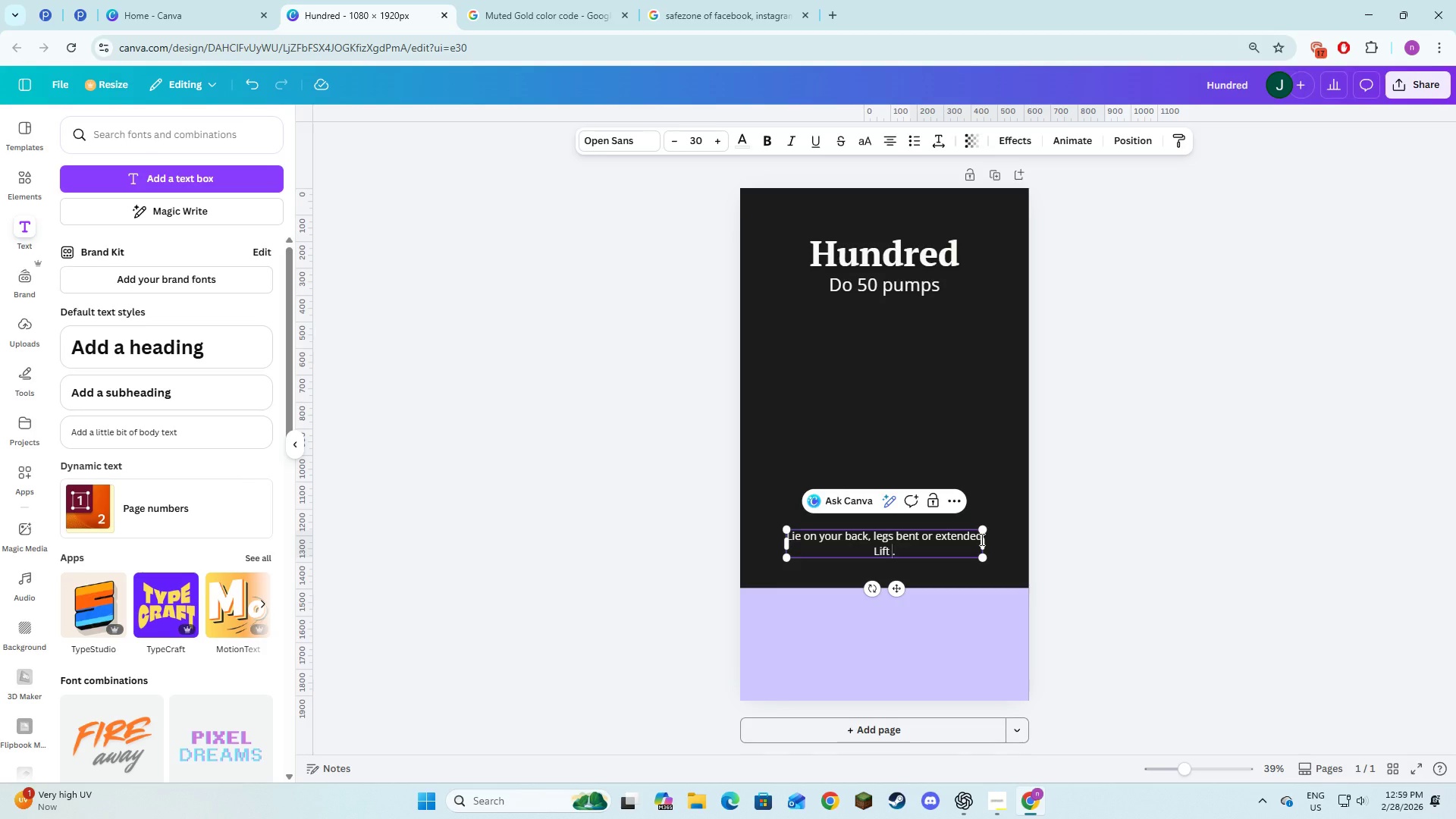 
key(ArrowRight)
 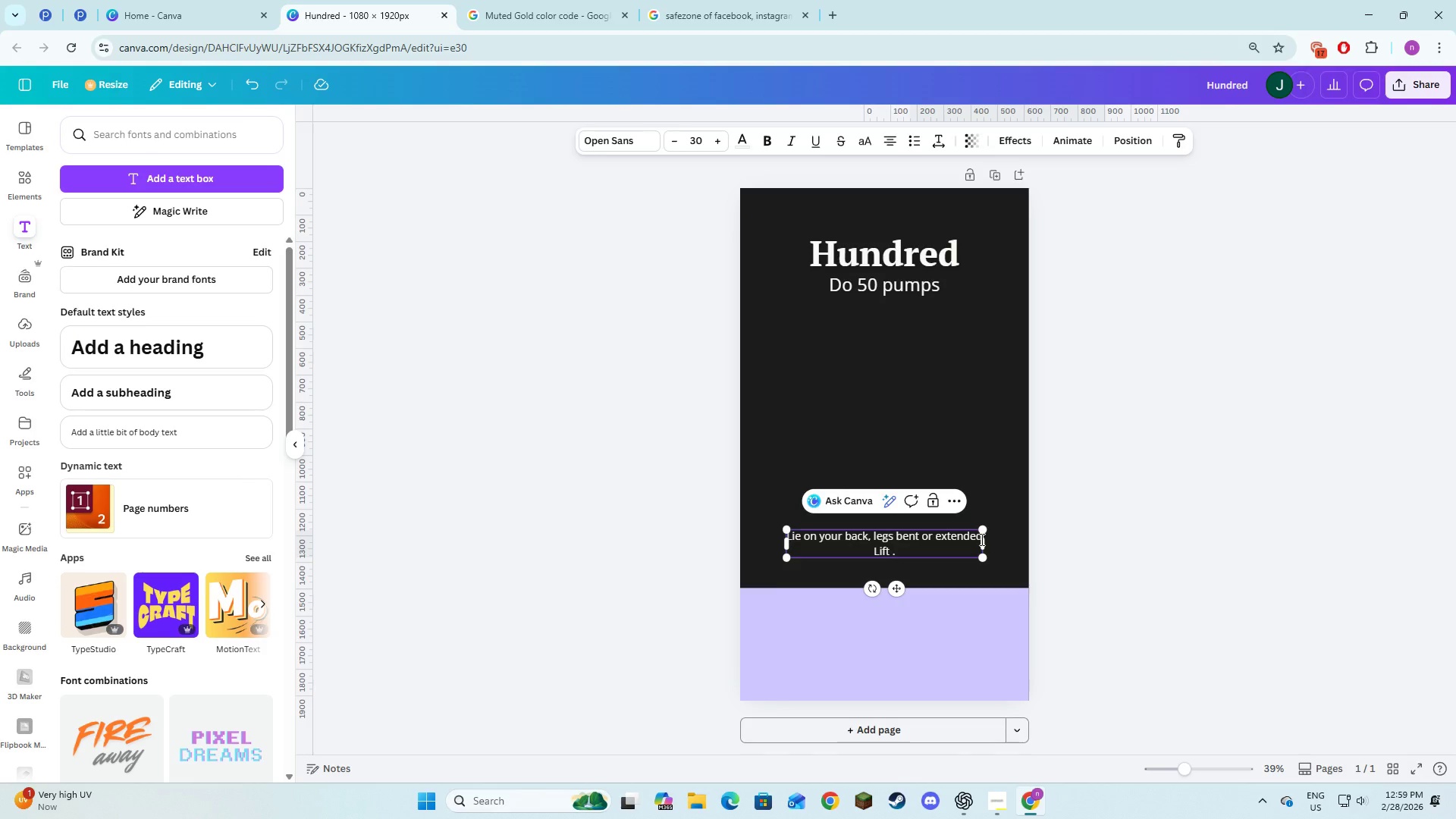 
key(Backspace)
type(head )
 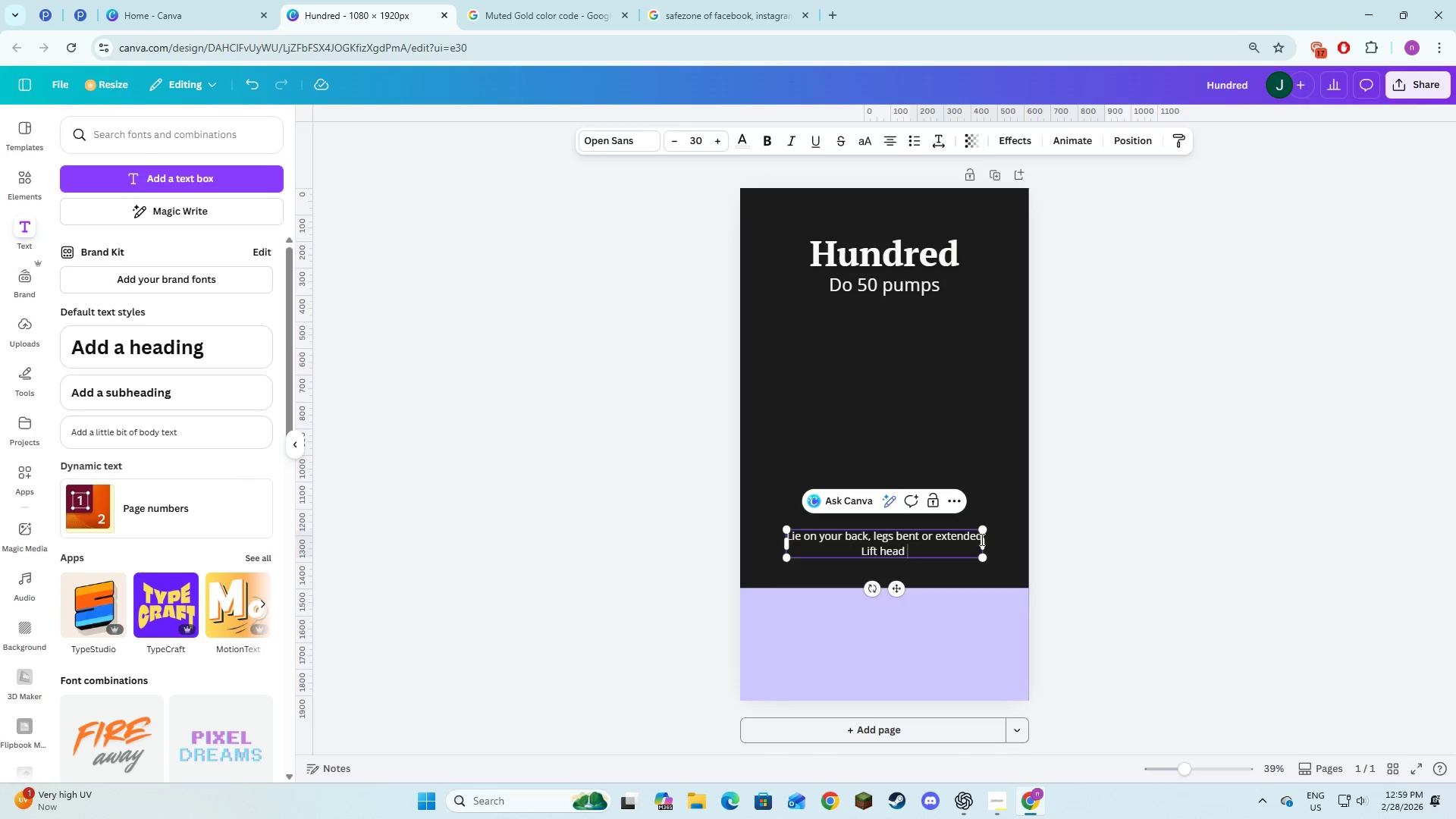 
key(Alt+AltLeft)
 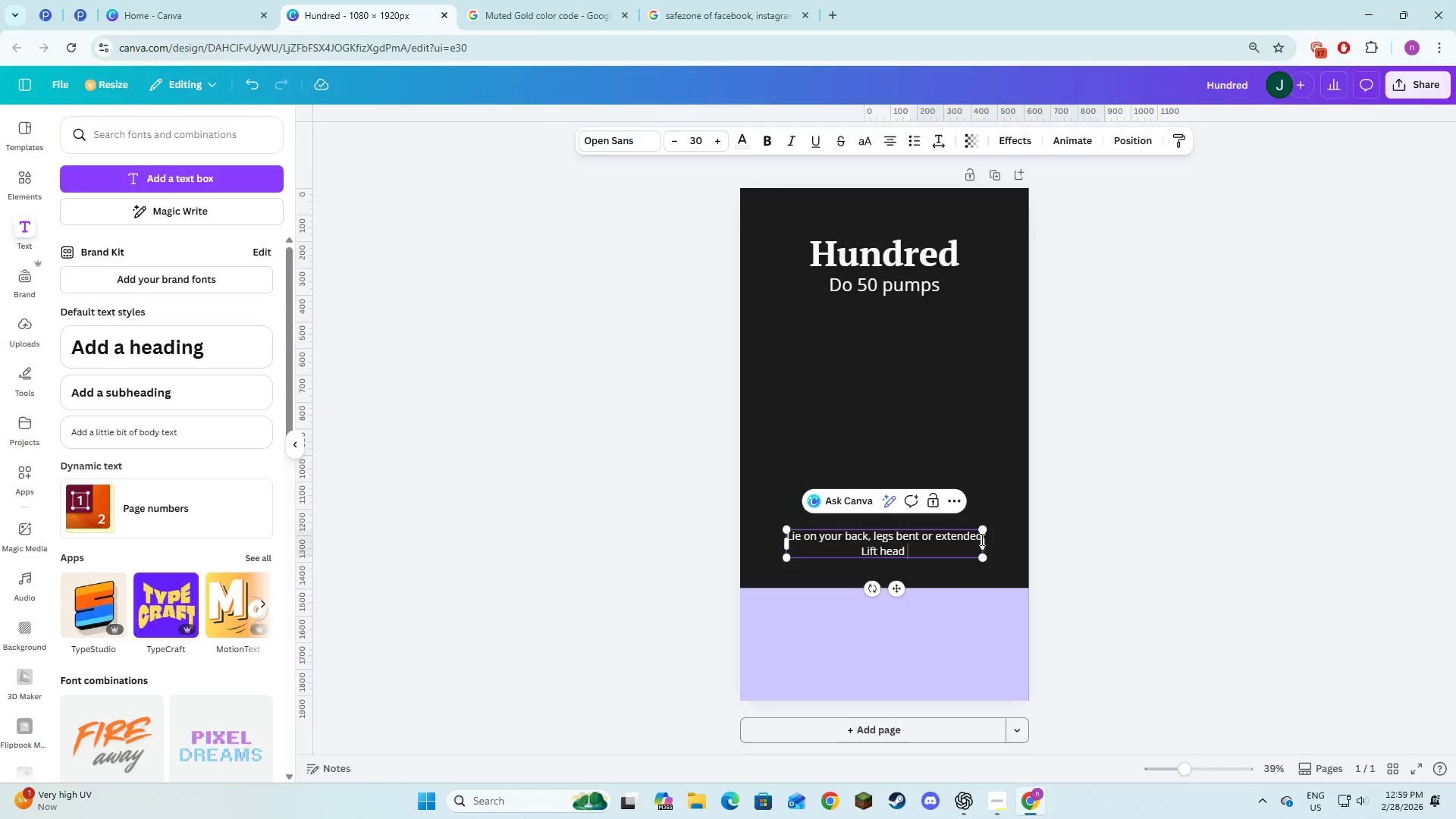 
key(Alt+Tab)